 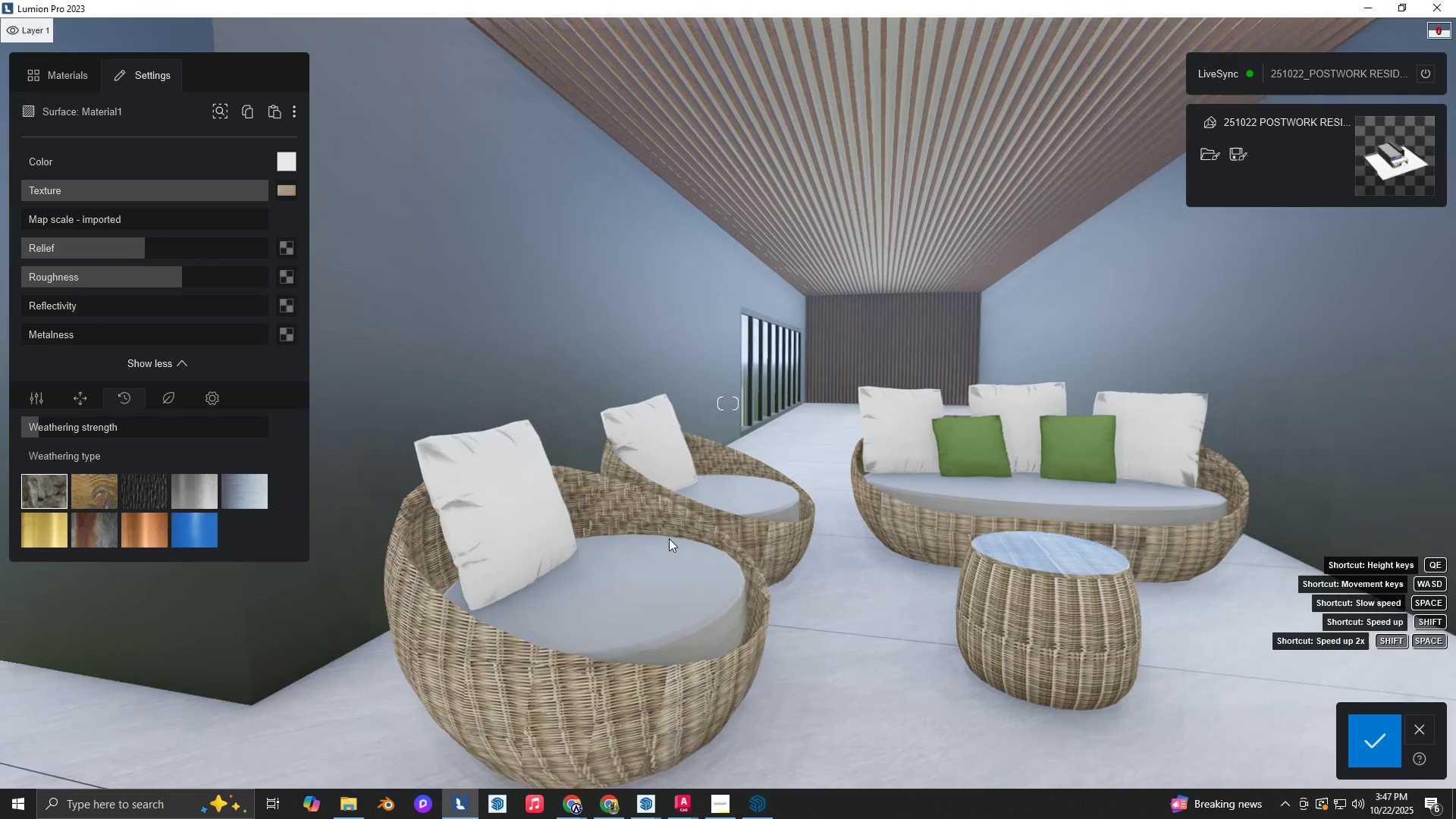 
hold_key(key=W, duration=0.84)
 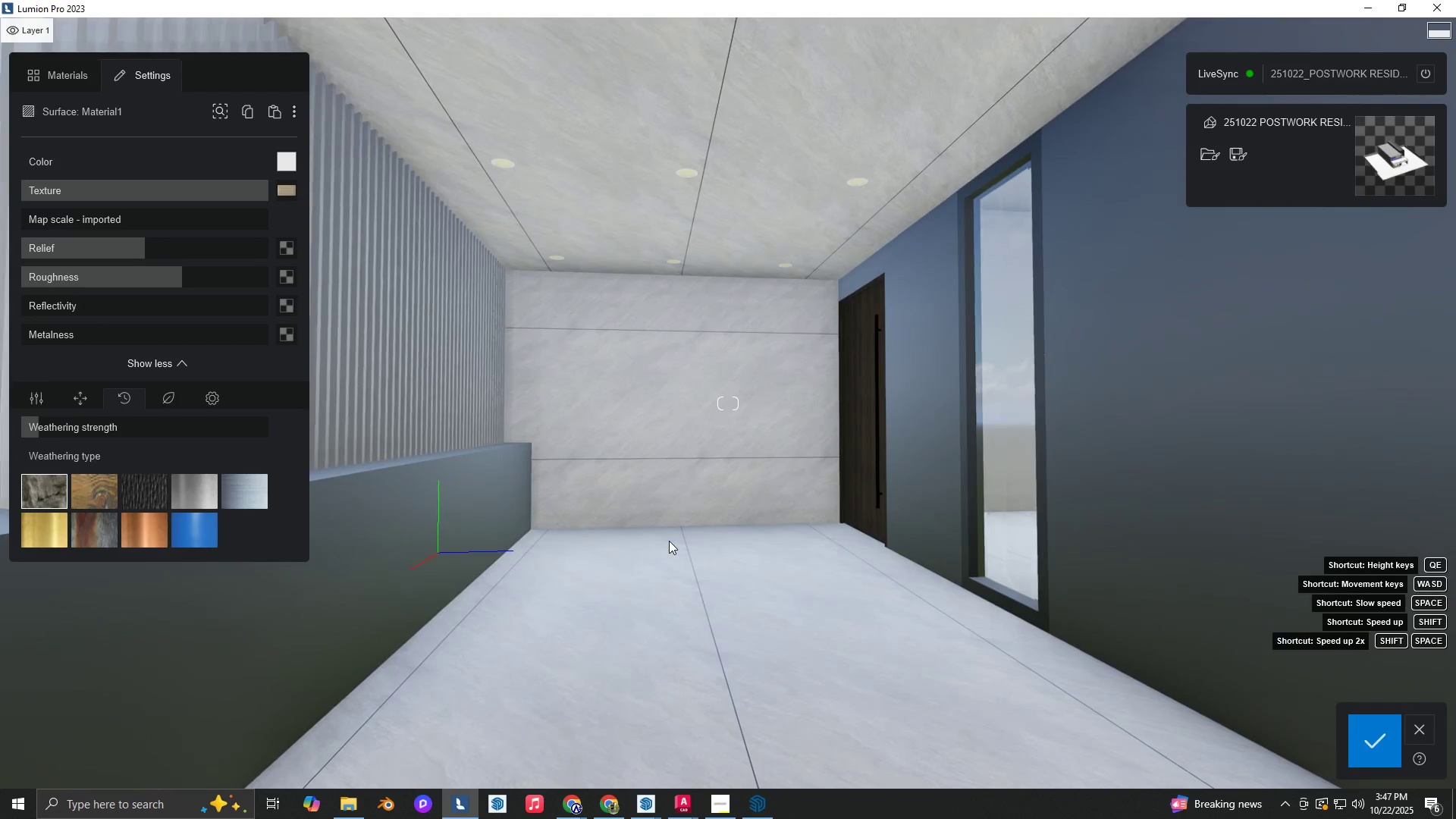 
hold_key(key=A, duration=0.57)
 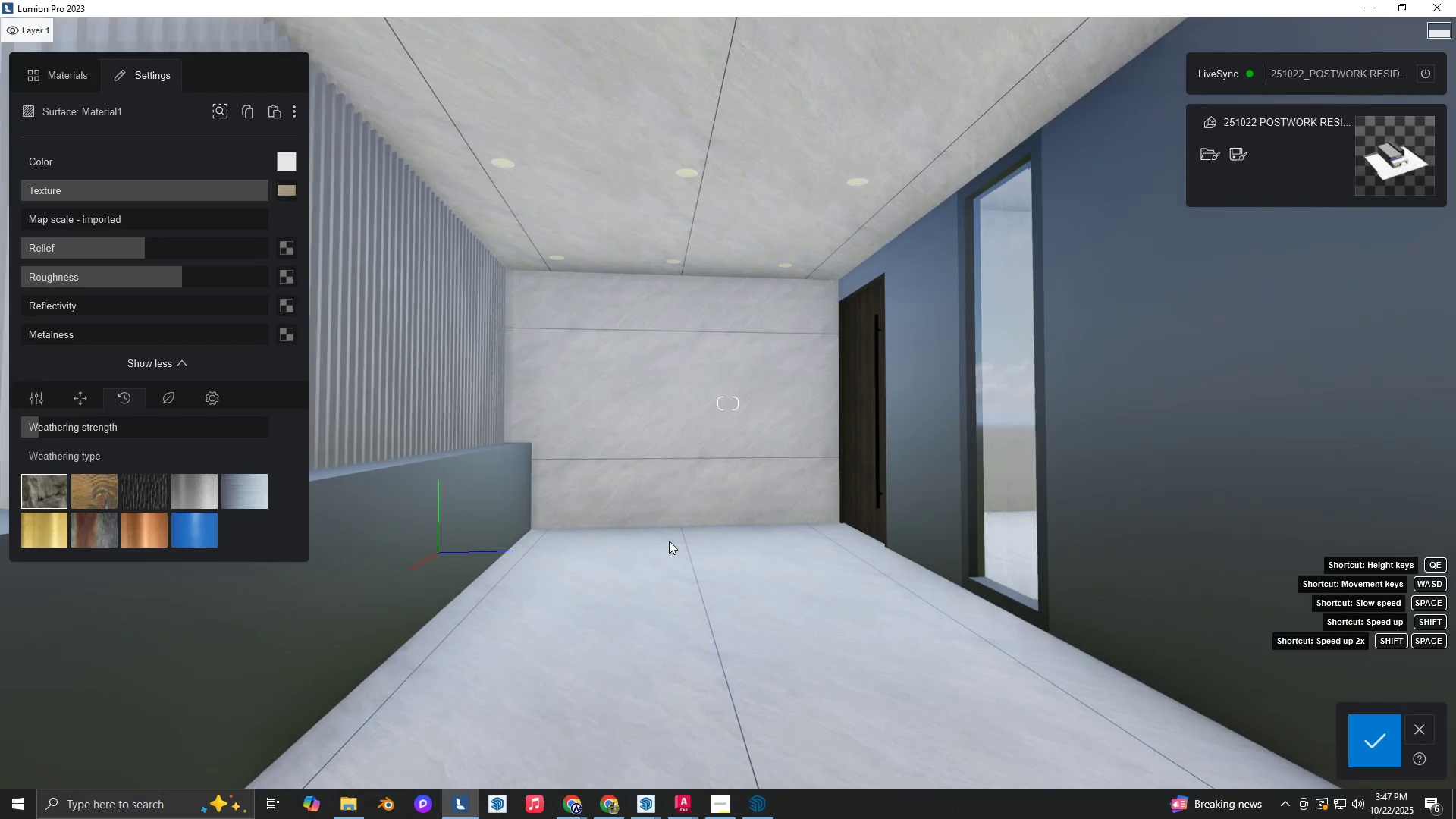 
hold_key(key=D, duration=0.32)
 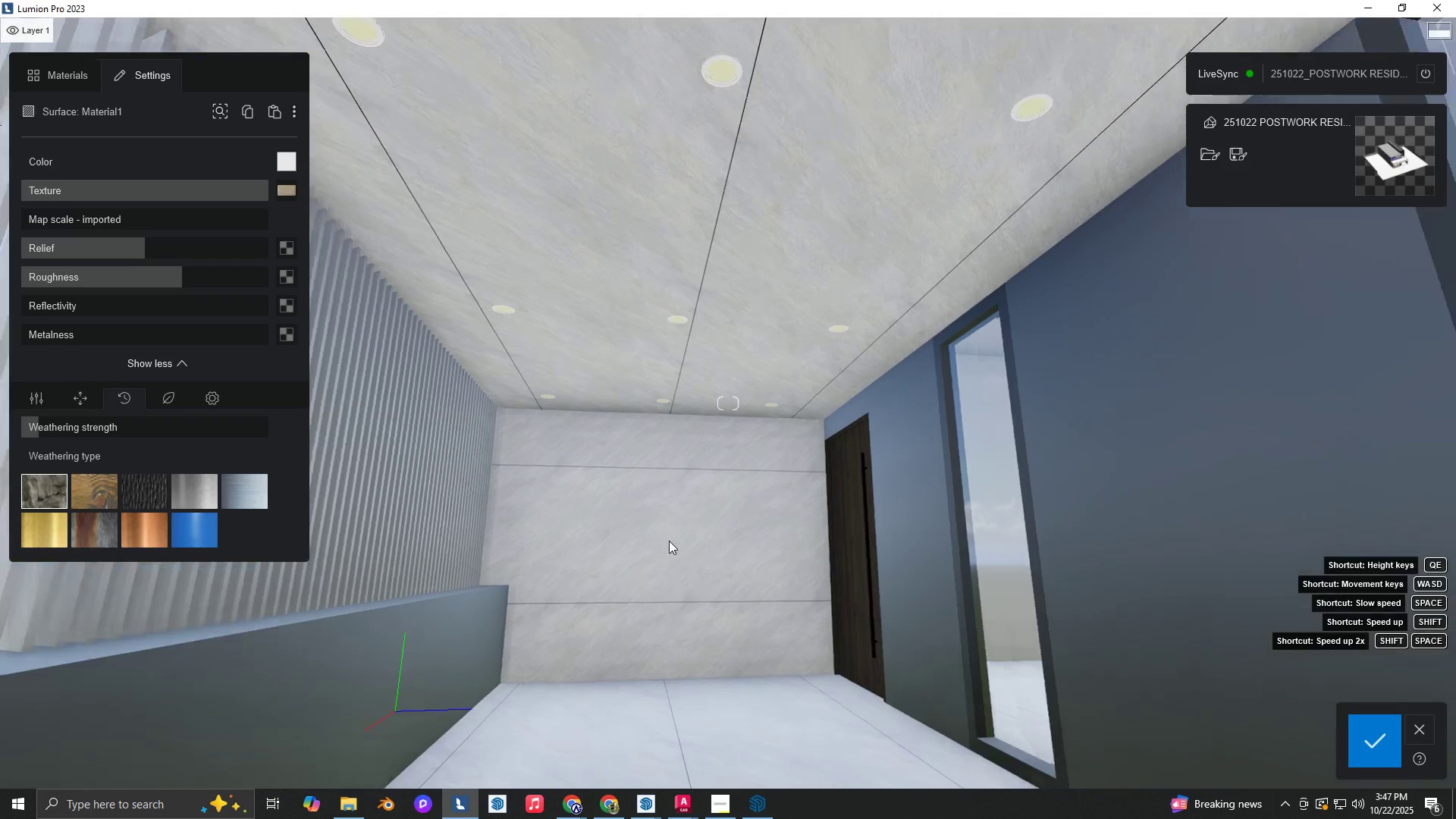 
hold_key(key=W, duration=0.52)
 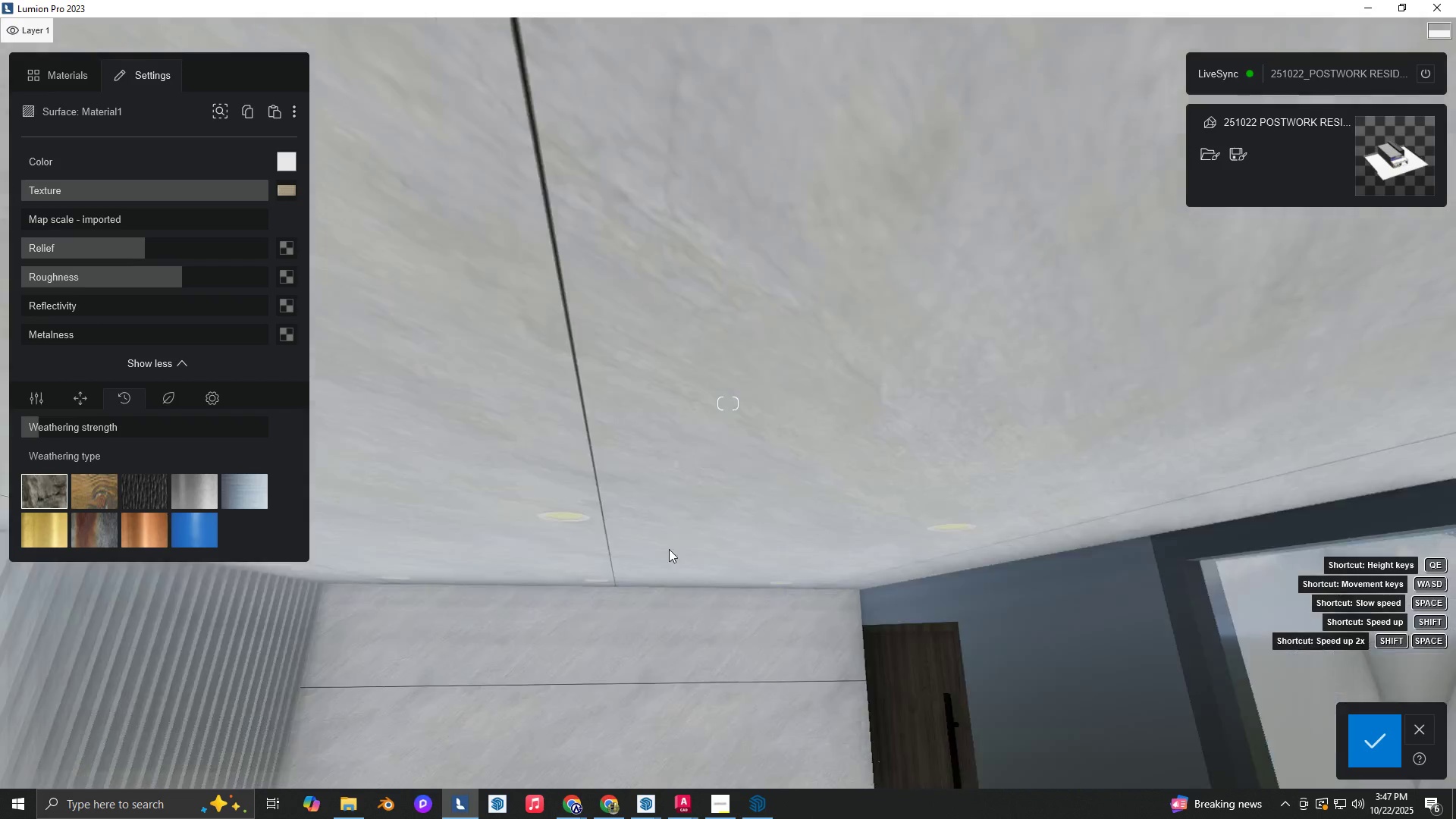 
hold_key(key=S, duration=0.59)
 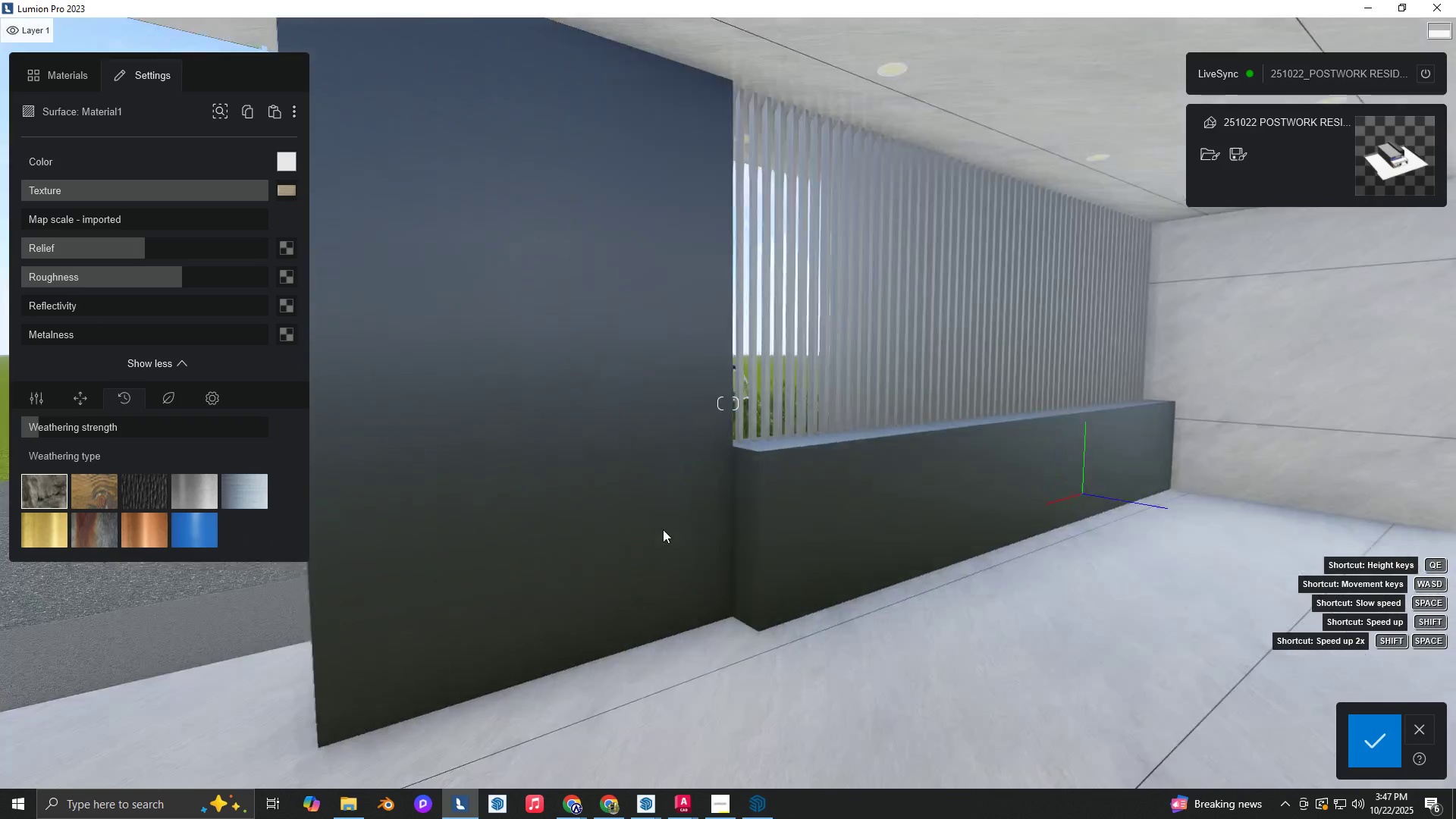 
right_click([664, 528])
 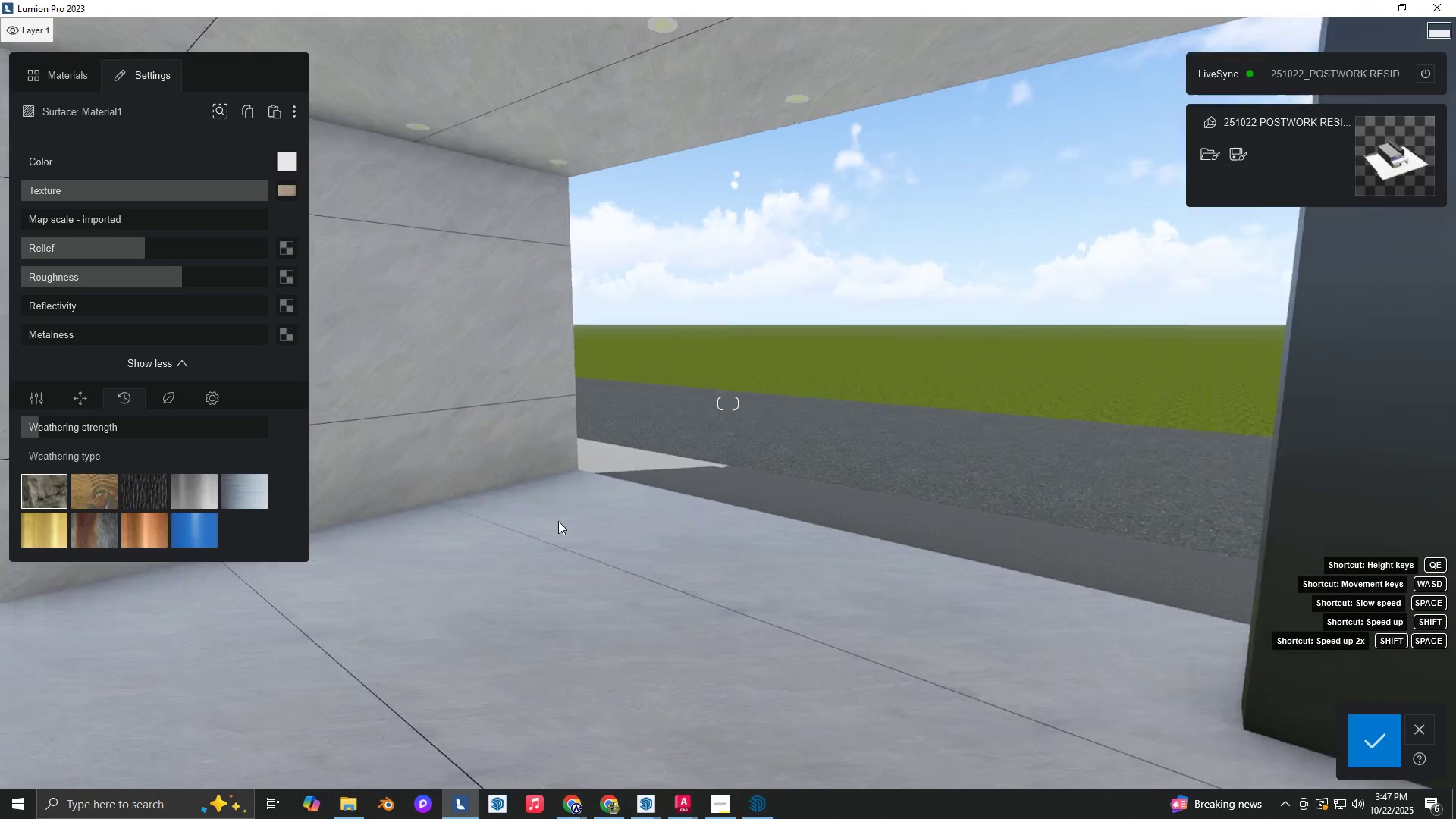 
hold_key(key=D, duration=0.49)
 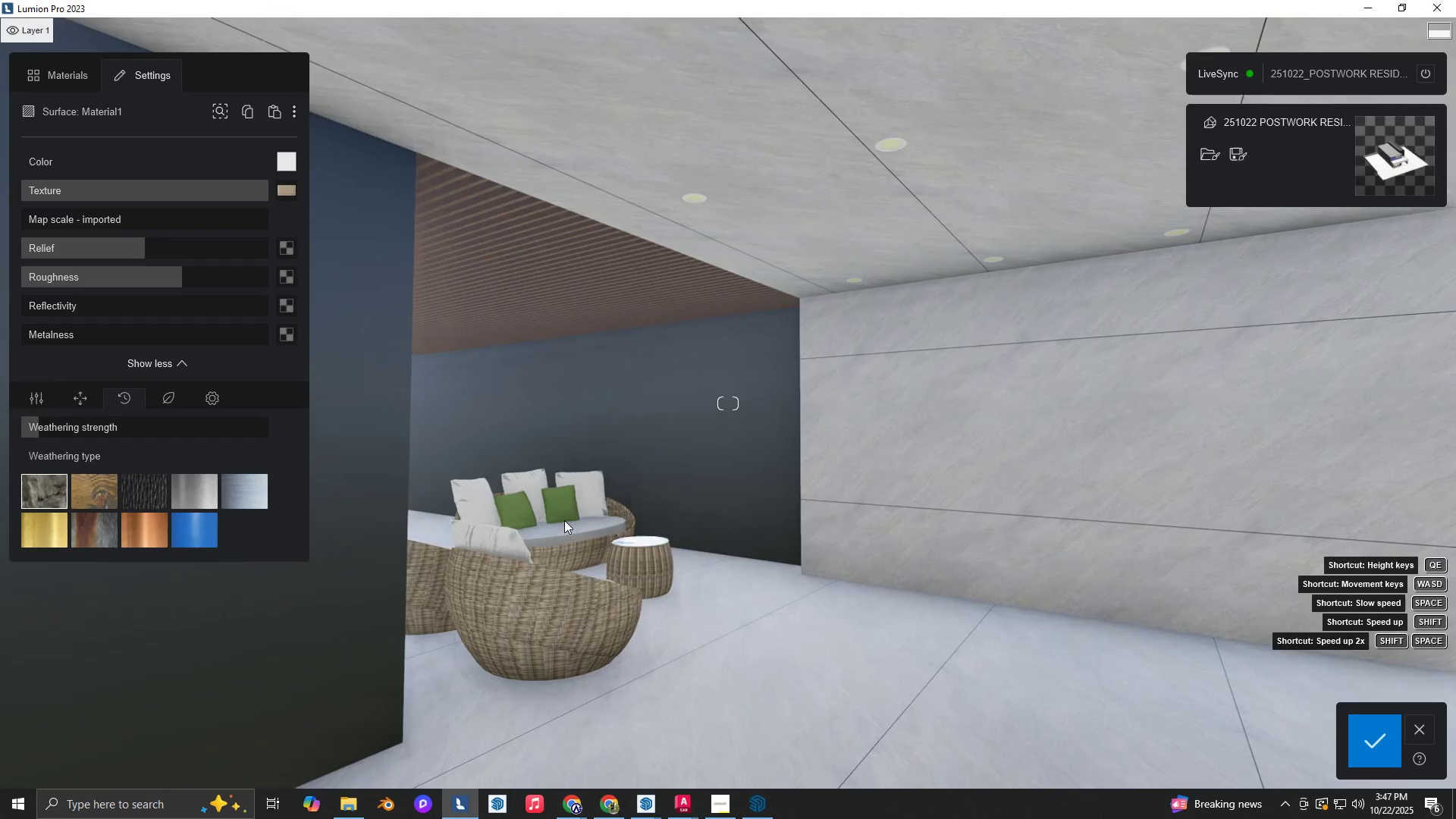 
key(S)
 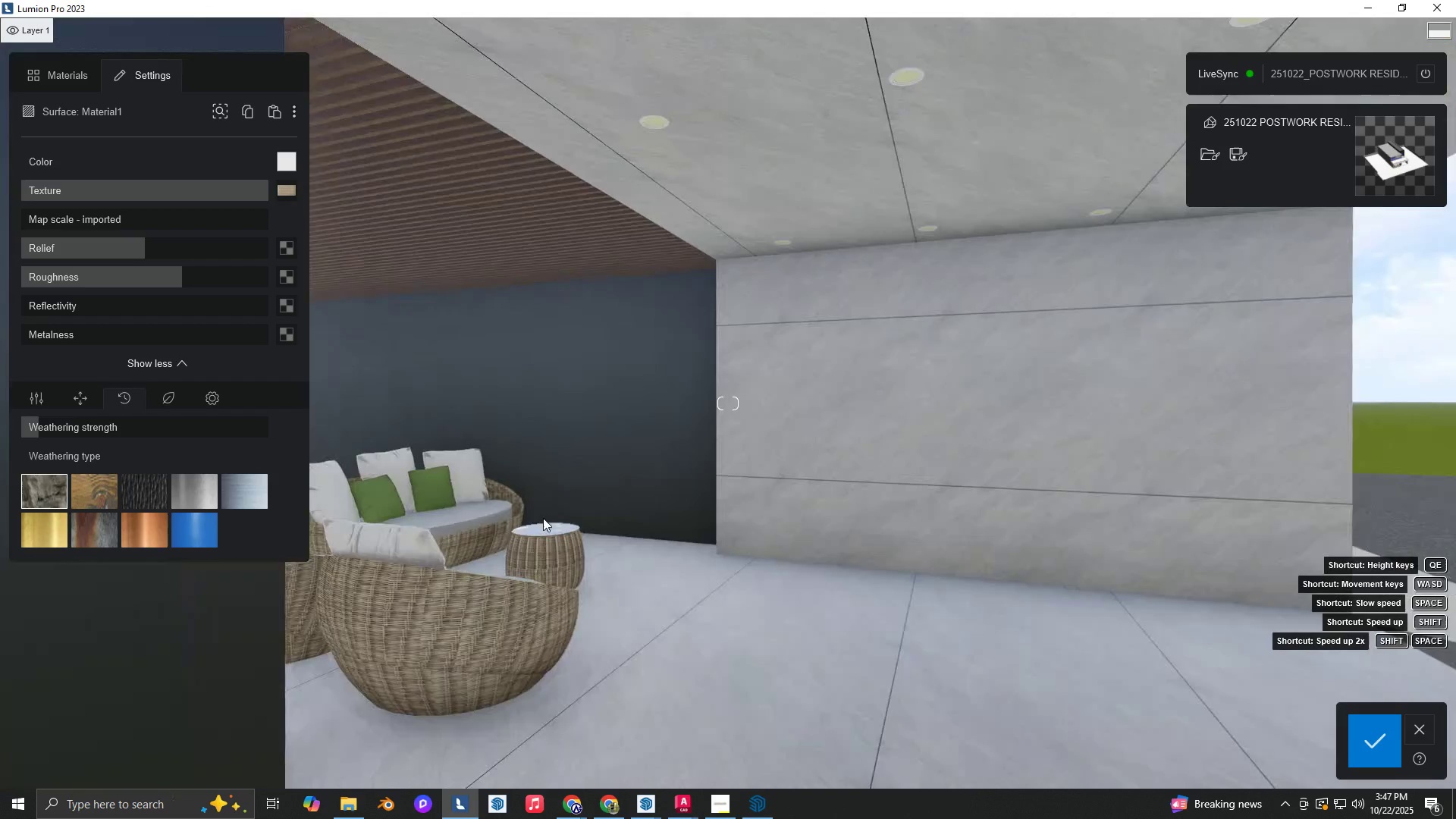 
right_click([543, 518])
 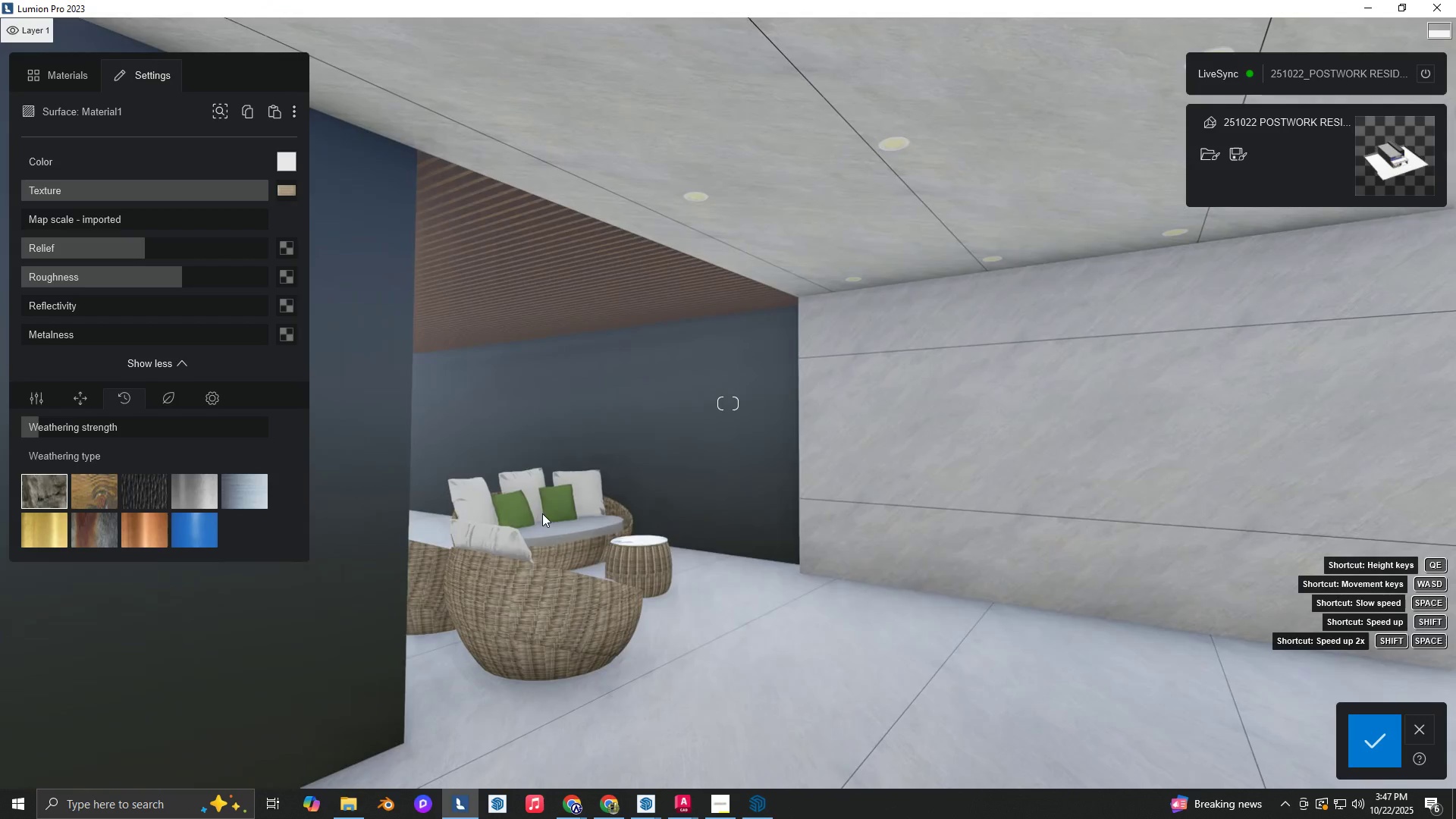 
type(DDW)
 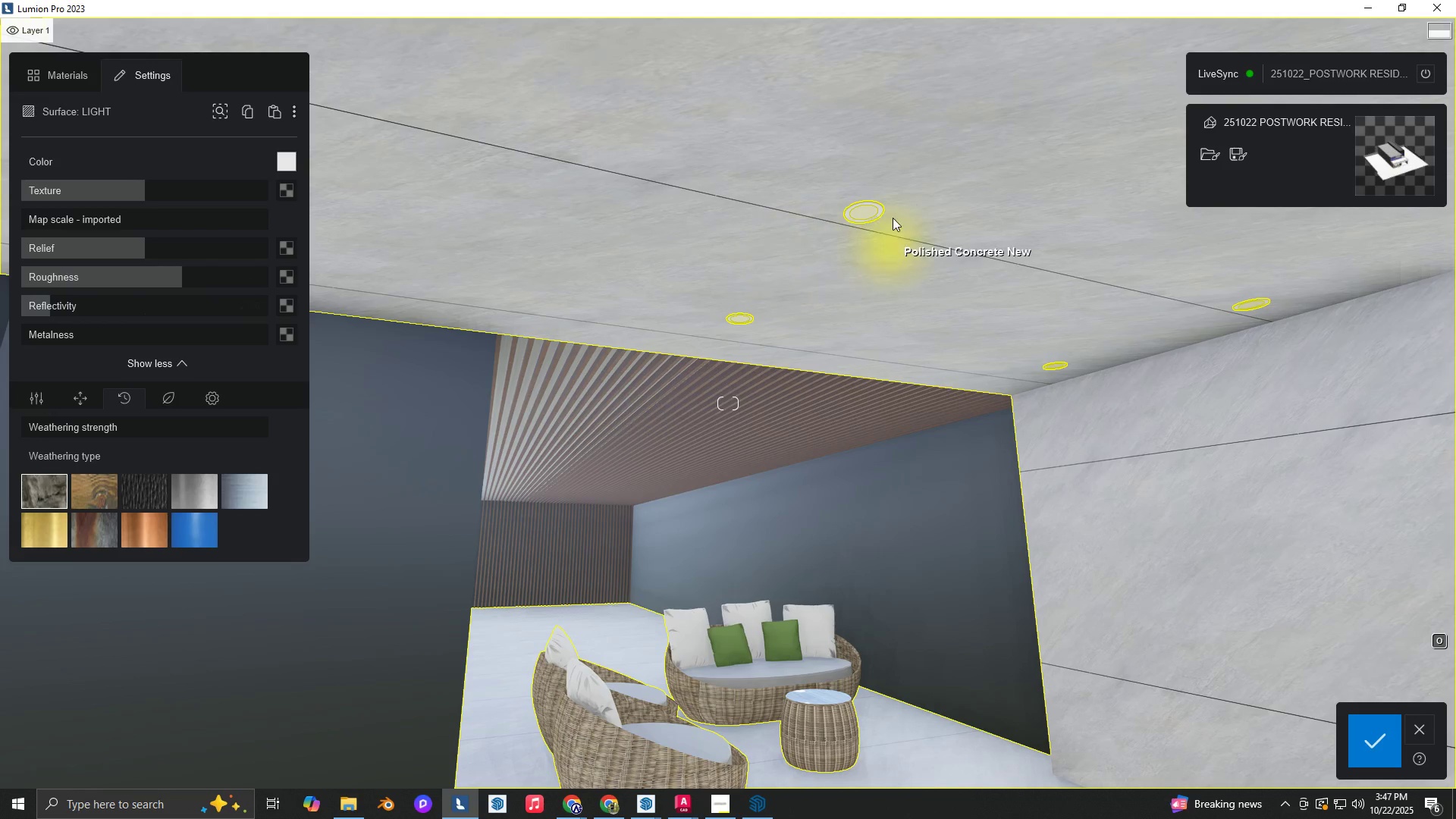 
left_click([867, 211])
 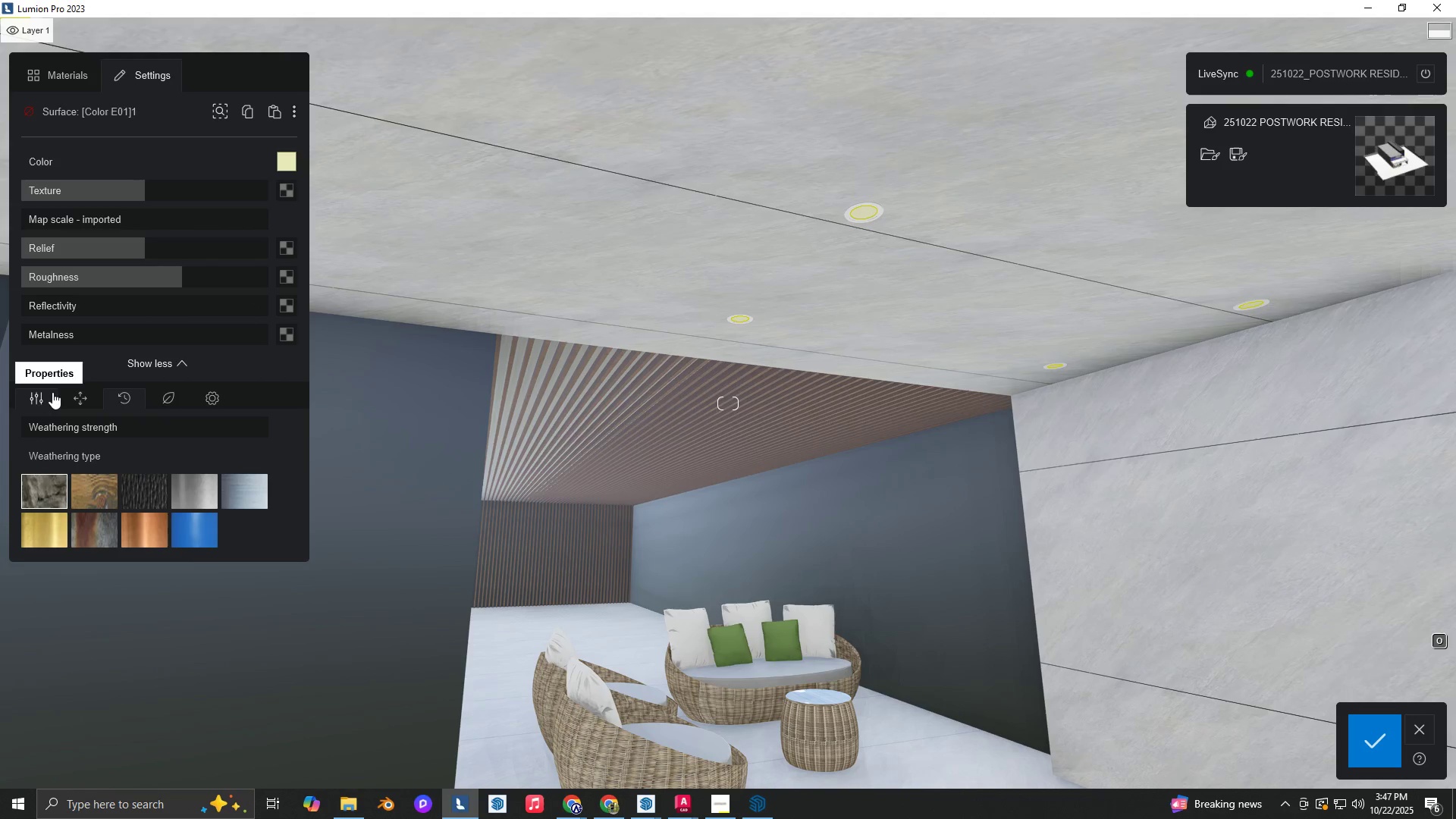 
left_click([45, 390])
 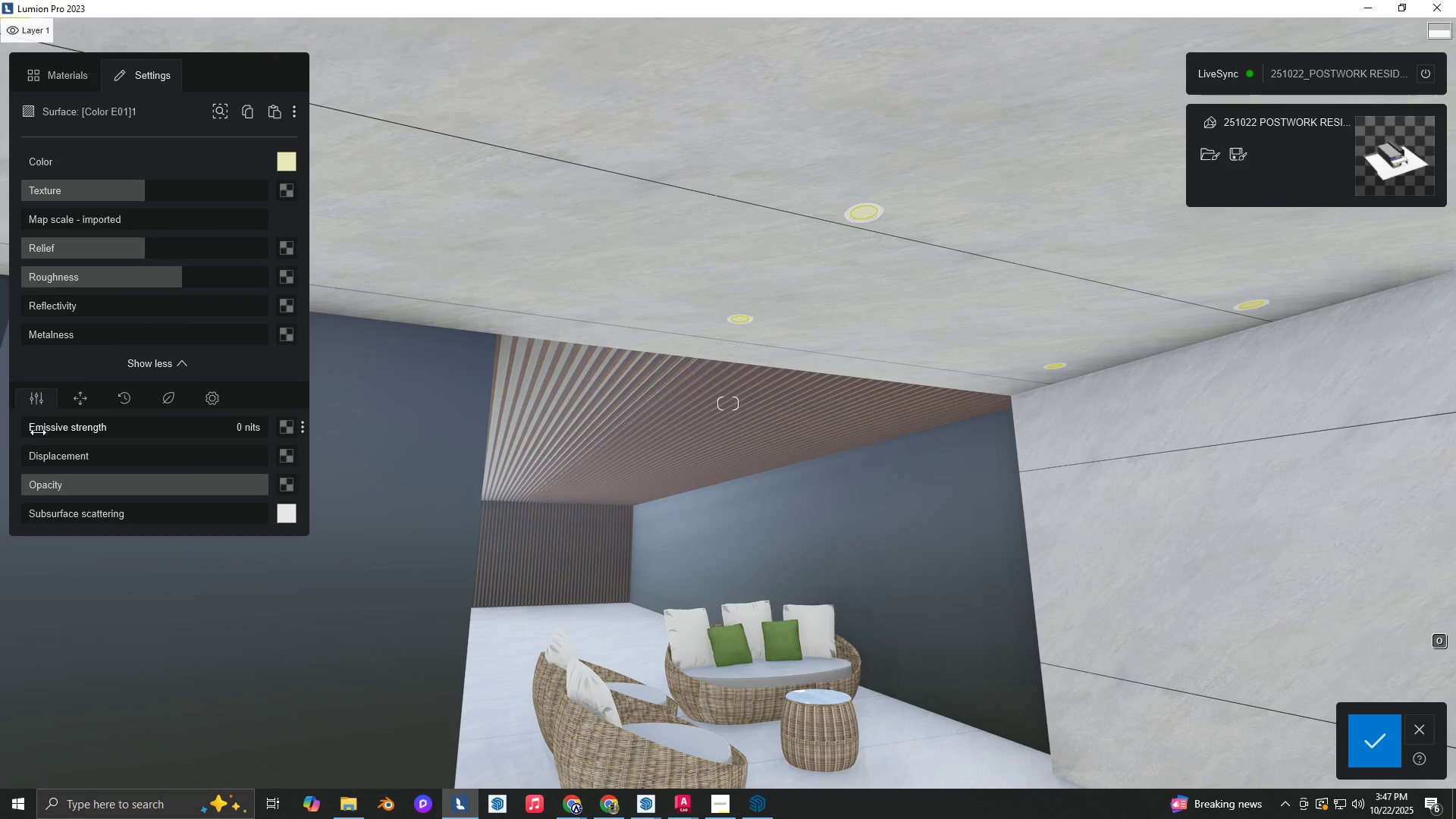 
left_click_drag(start_coordinate=[38, 432], to_coordinate=[108, 432])
 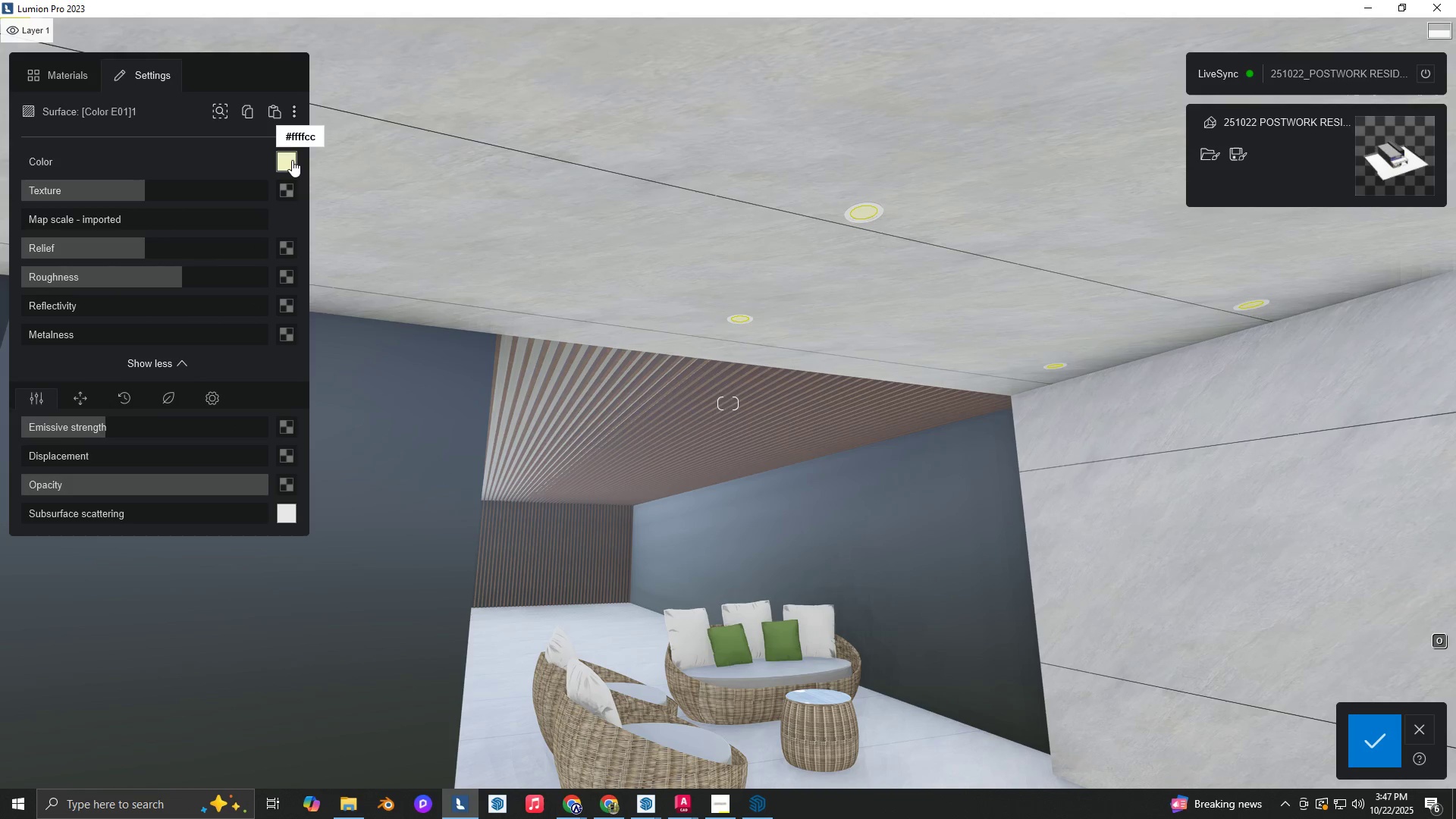 
left_click([292, 160])
 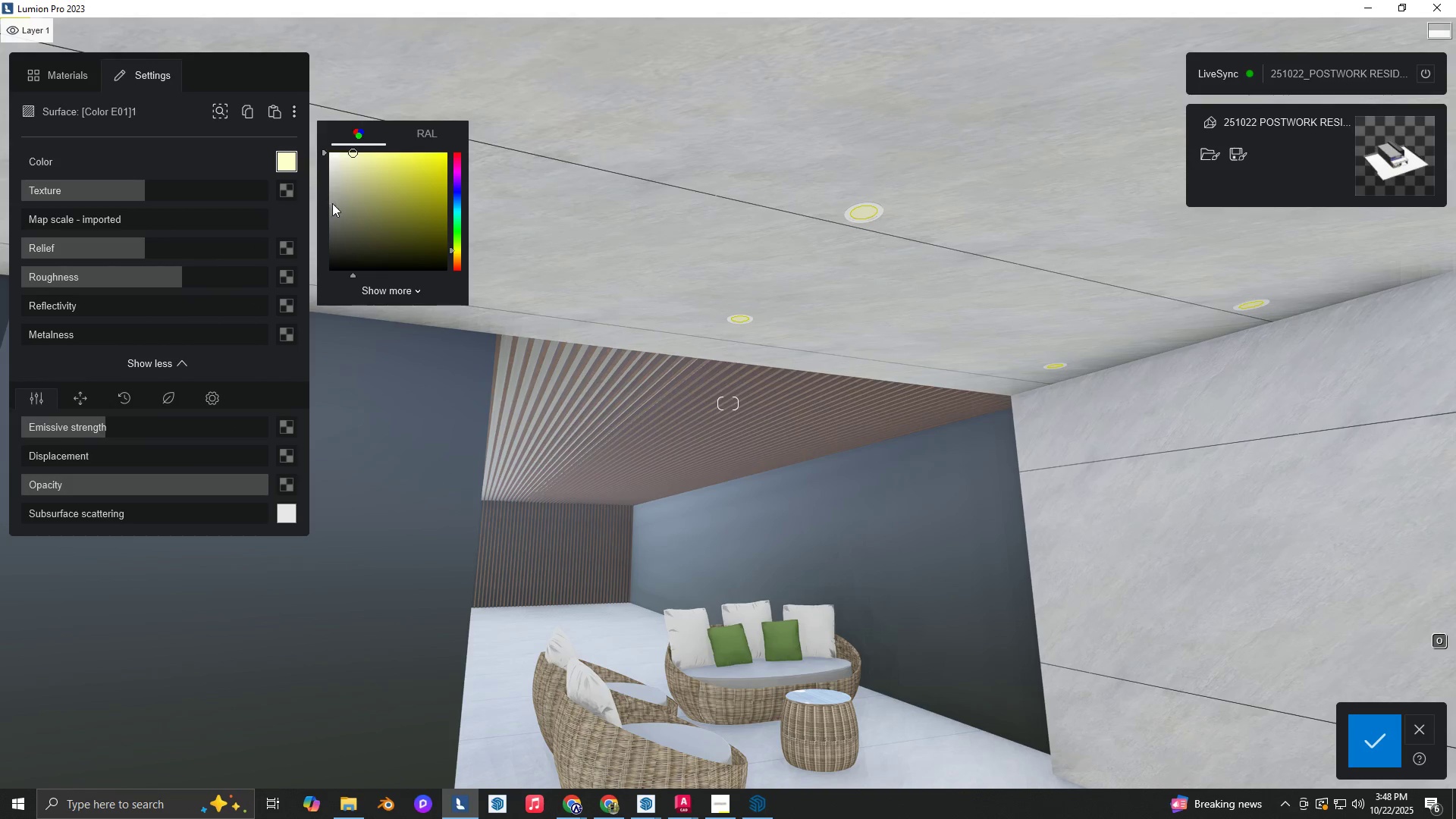 
left_click_drag(start_coordinate=[336, 203], to_coordinate=[259, 106])
 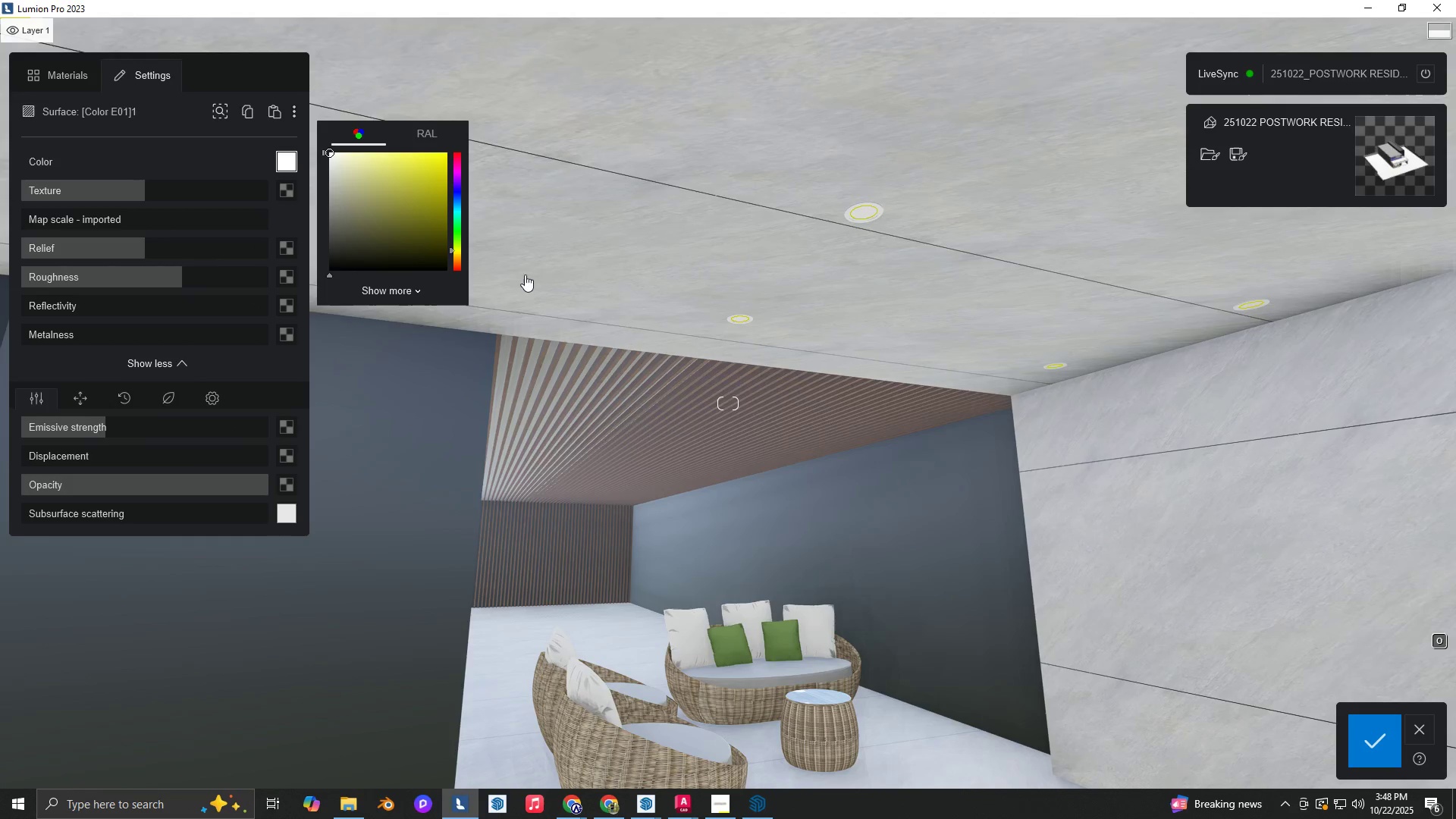 
hold_key(key=D, duration=0.46)
 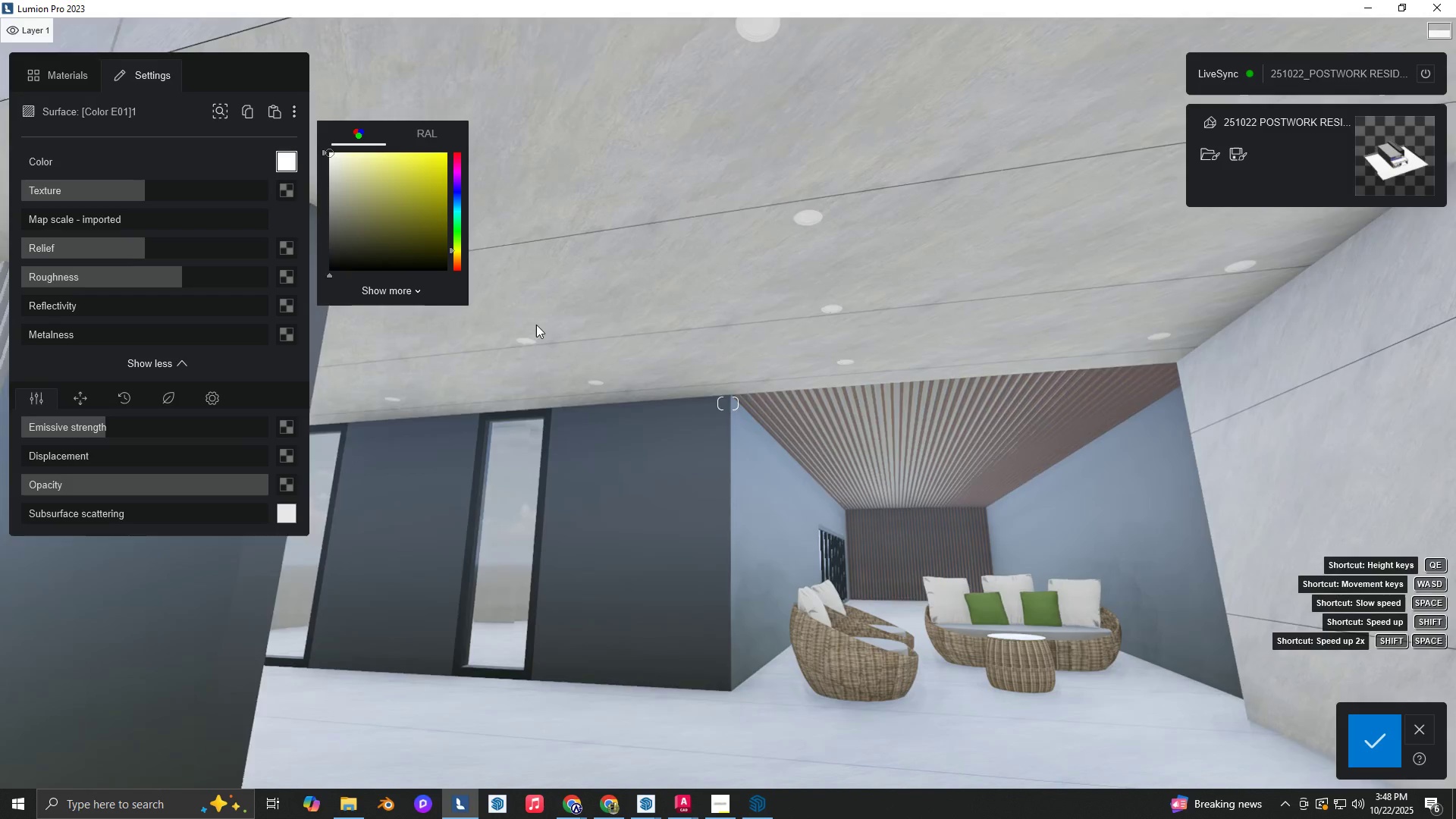 
hold_key(key=S, duration=0.46)
 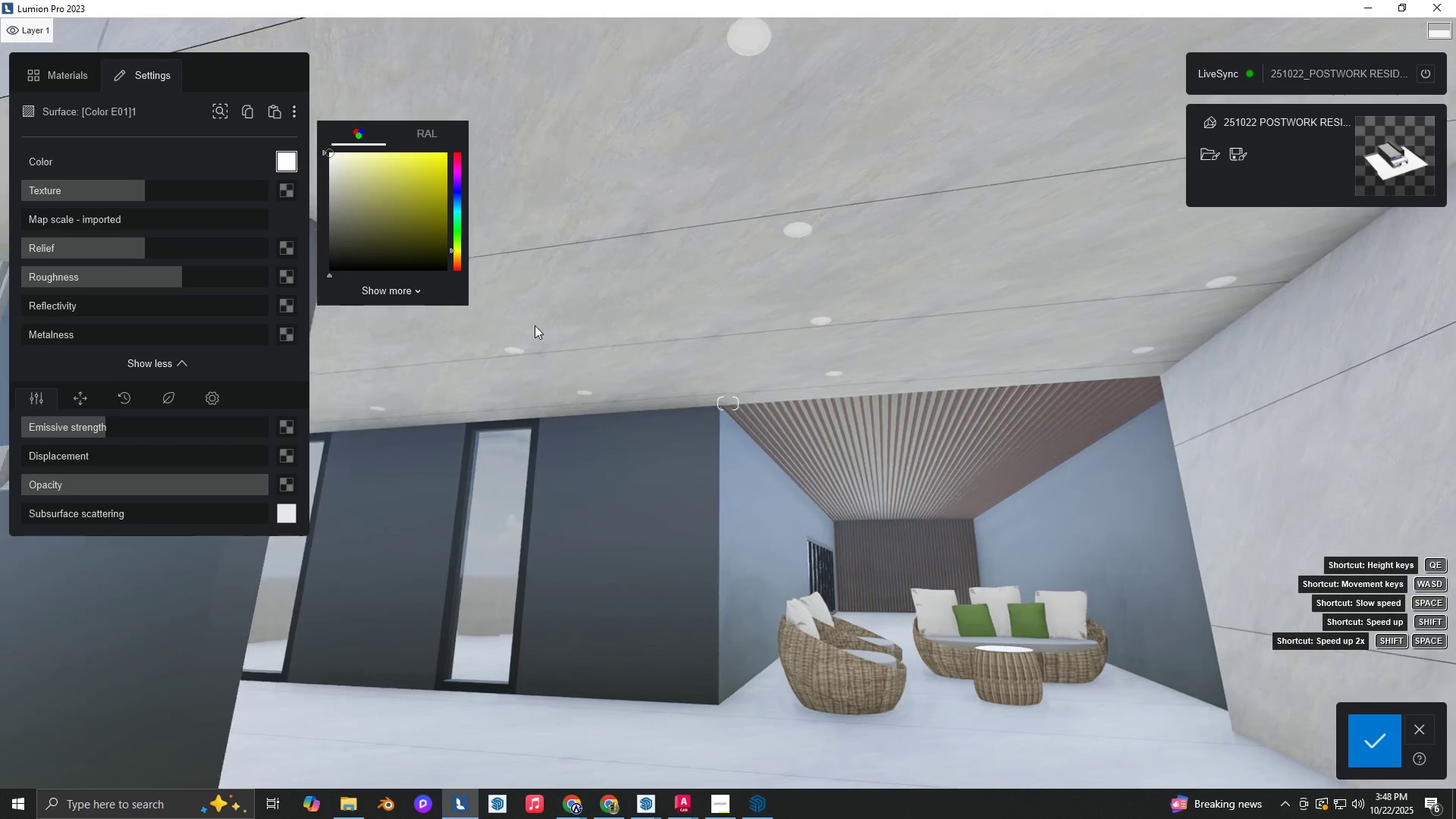 
type(QSAQAQWE)
 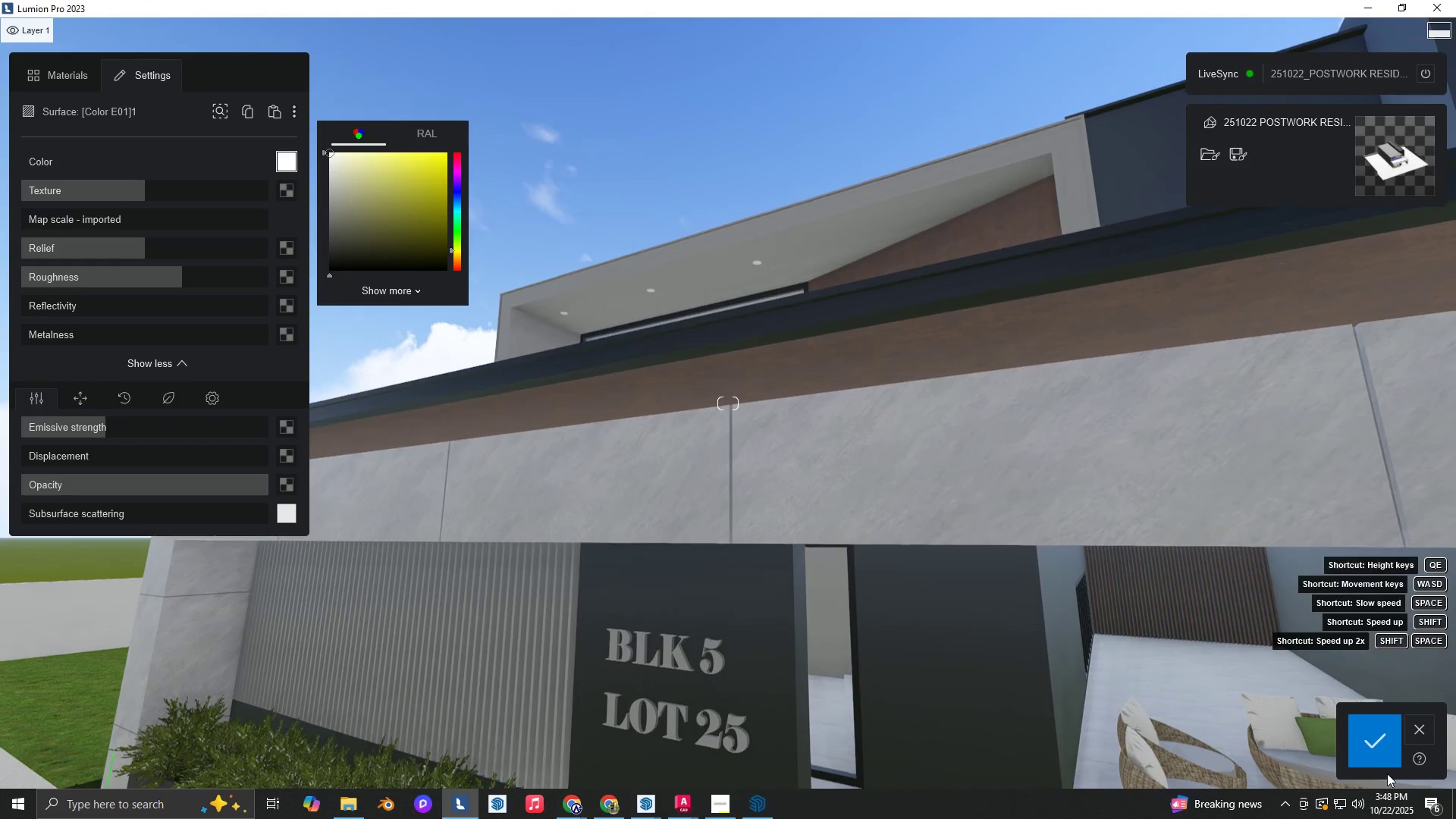 
left_click([1366, 746])
 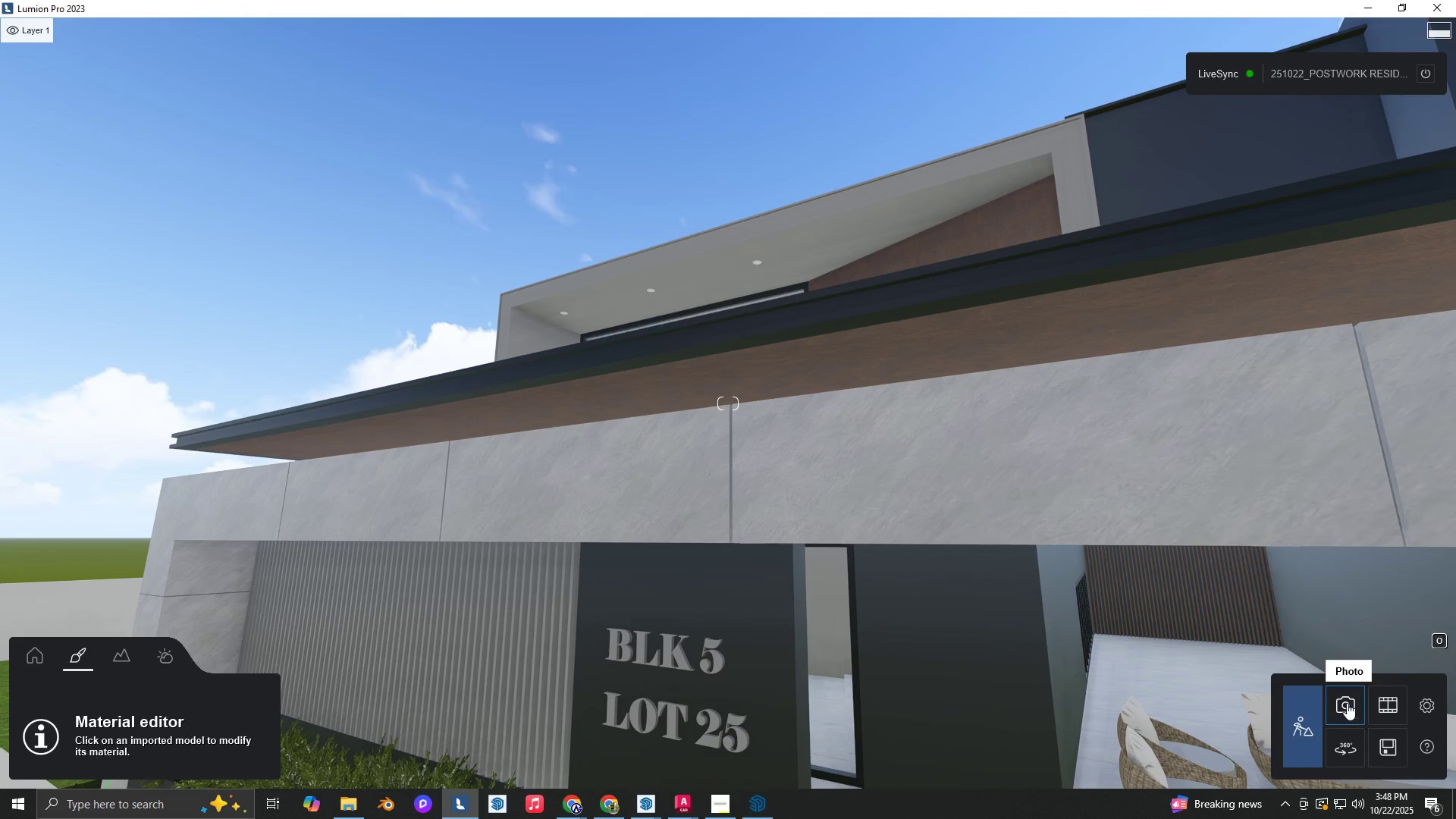 
left_click([1347, 703])
 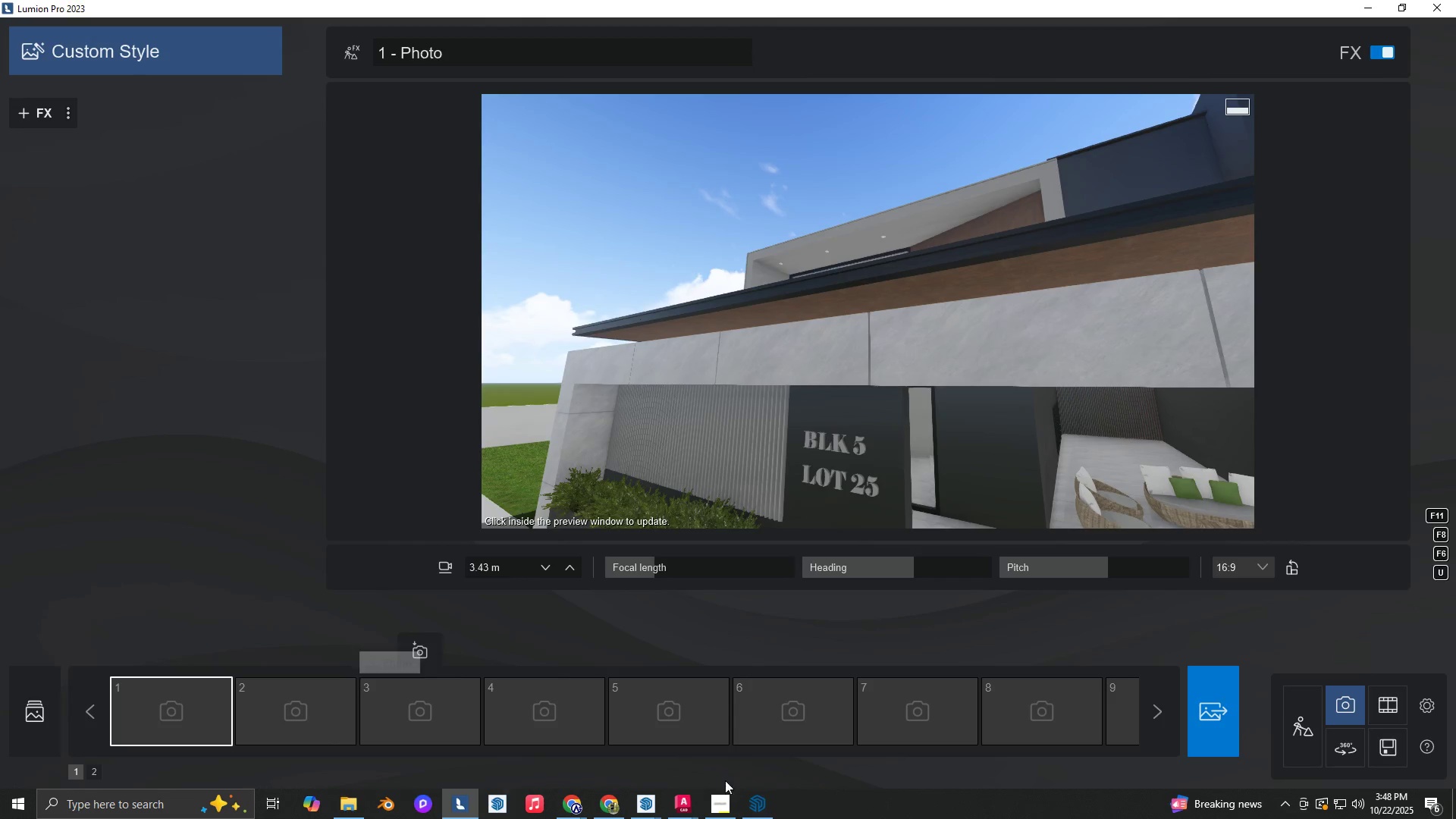 
left_click([729, 801])